 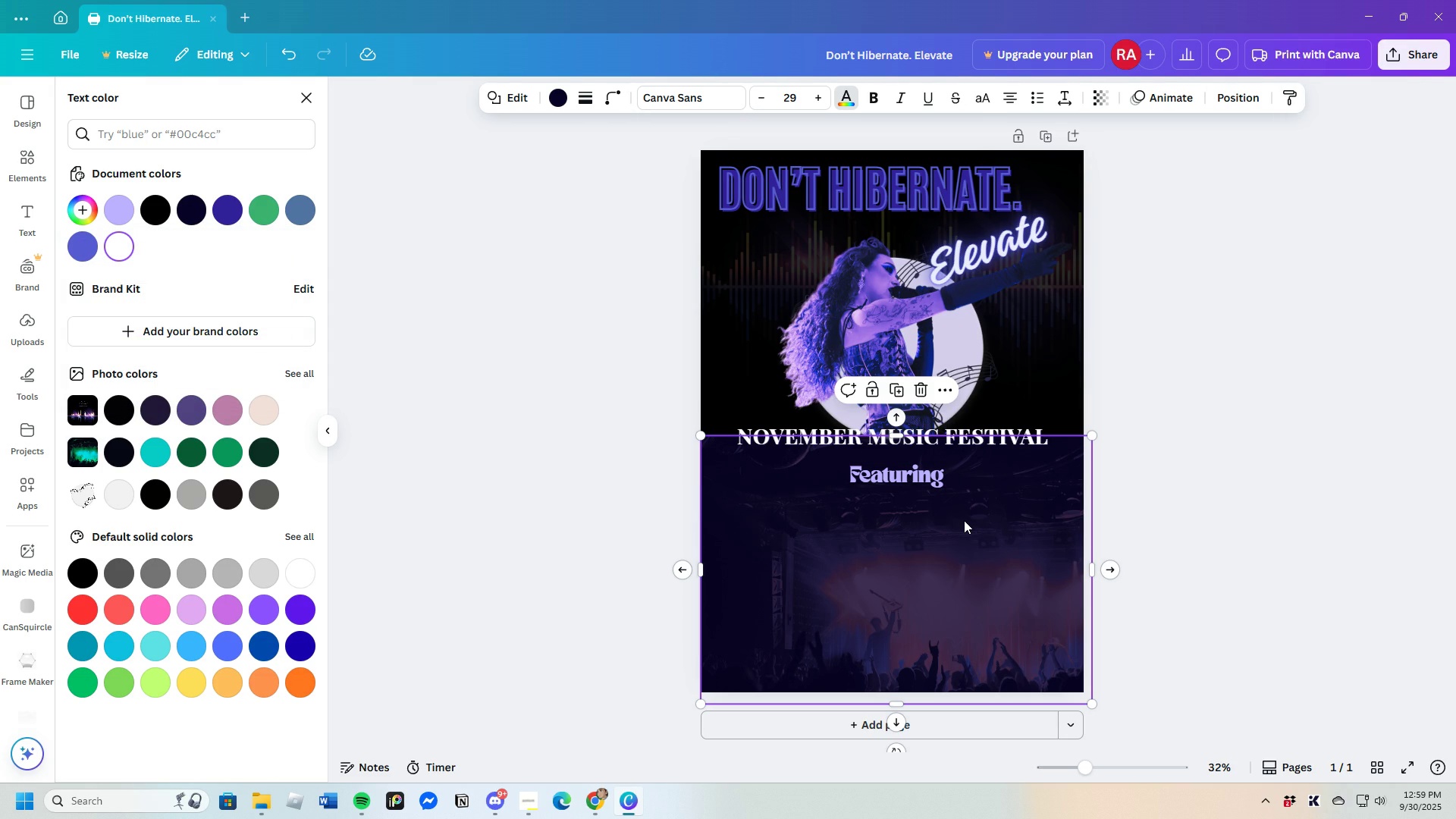 
left_click([994, 499])
 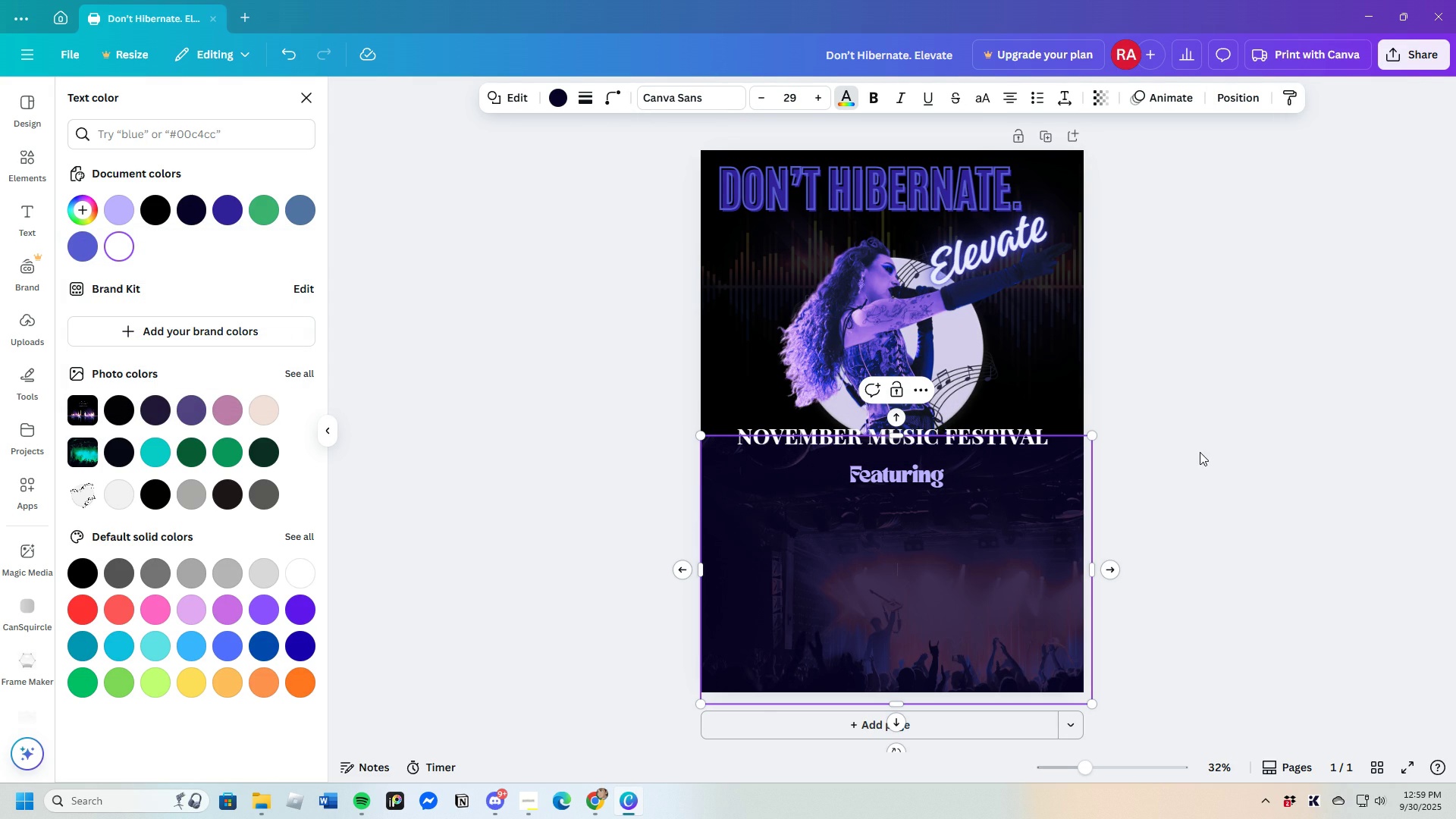 
left_click([1200, 452])
 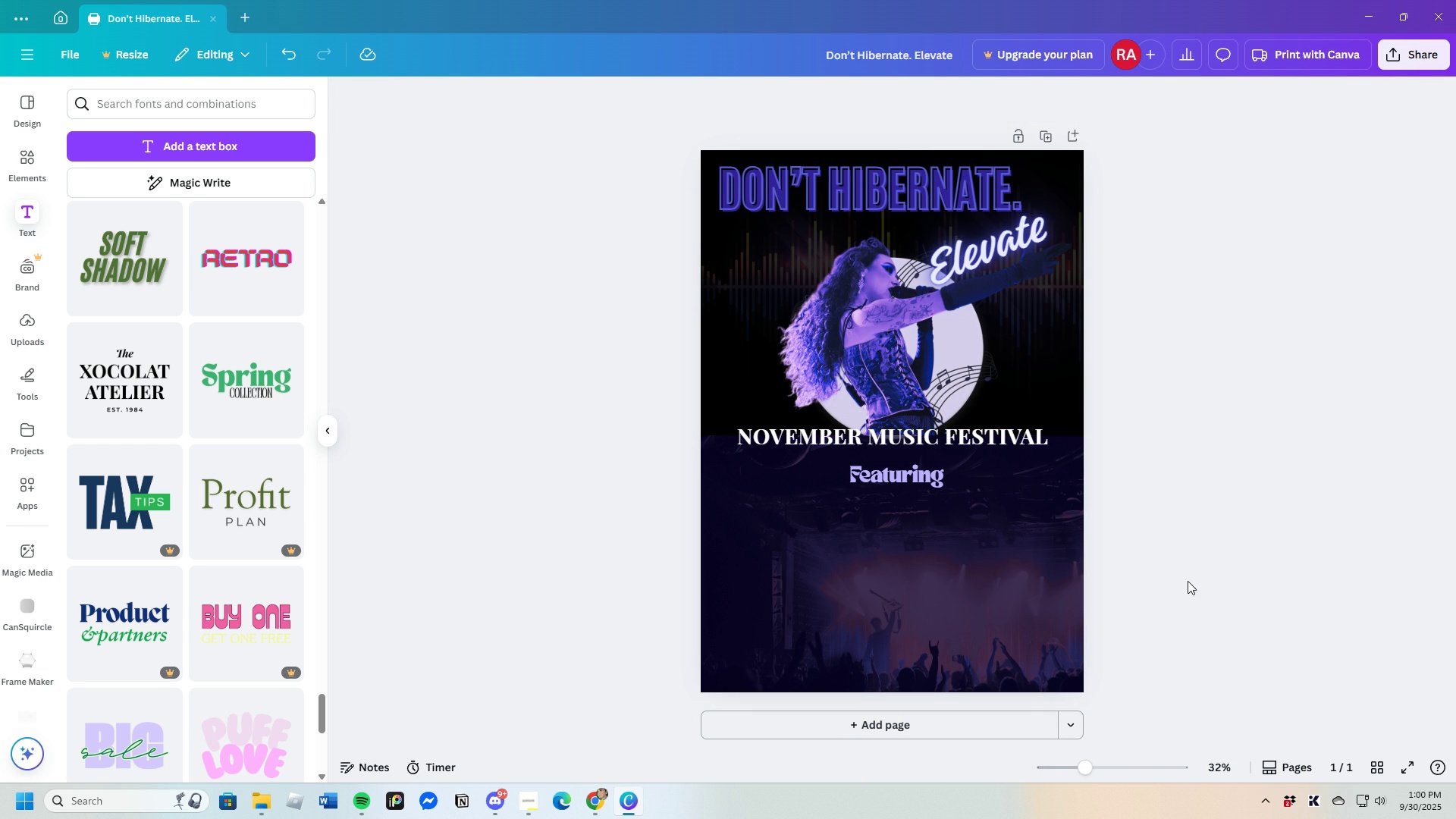 
wait(7.31)
 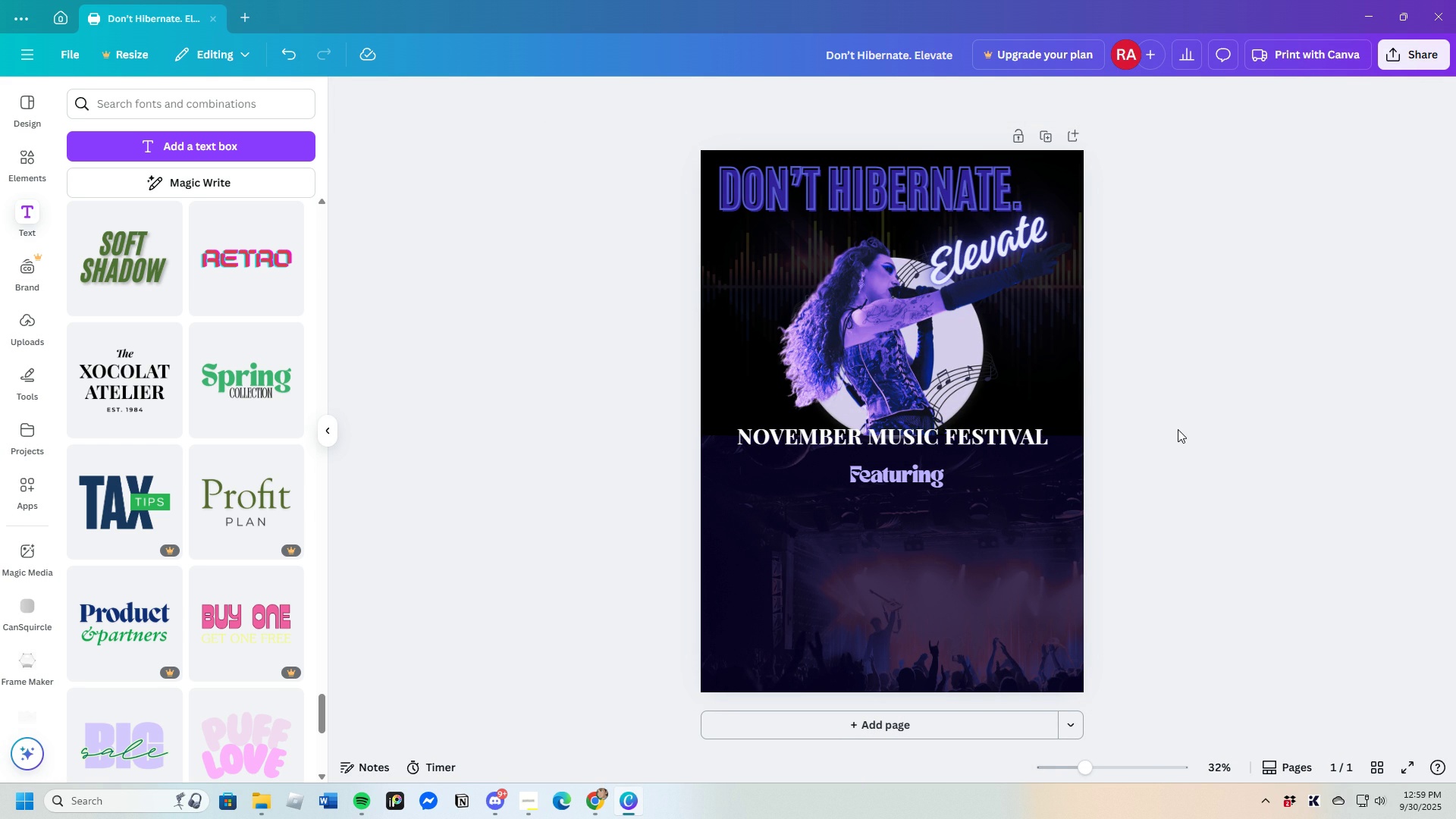 
scroll: coordinate [237, 594], scroll_direction: down, amount: 13.0
 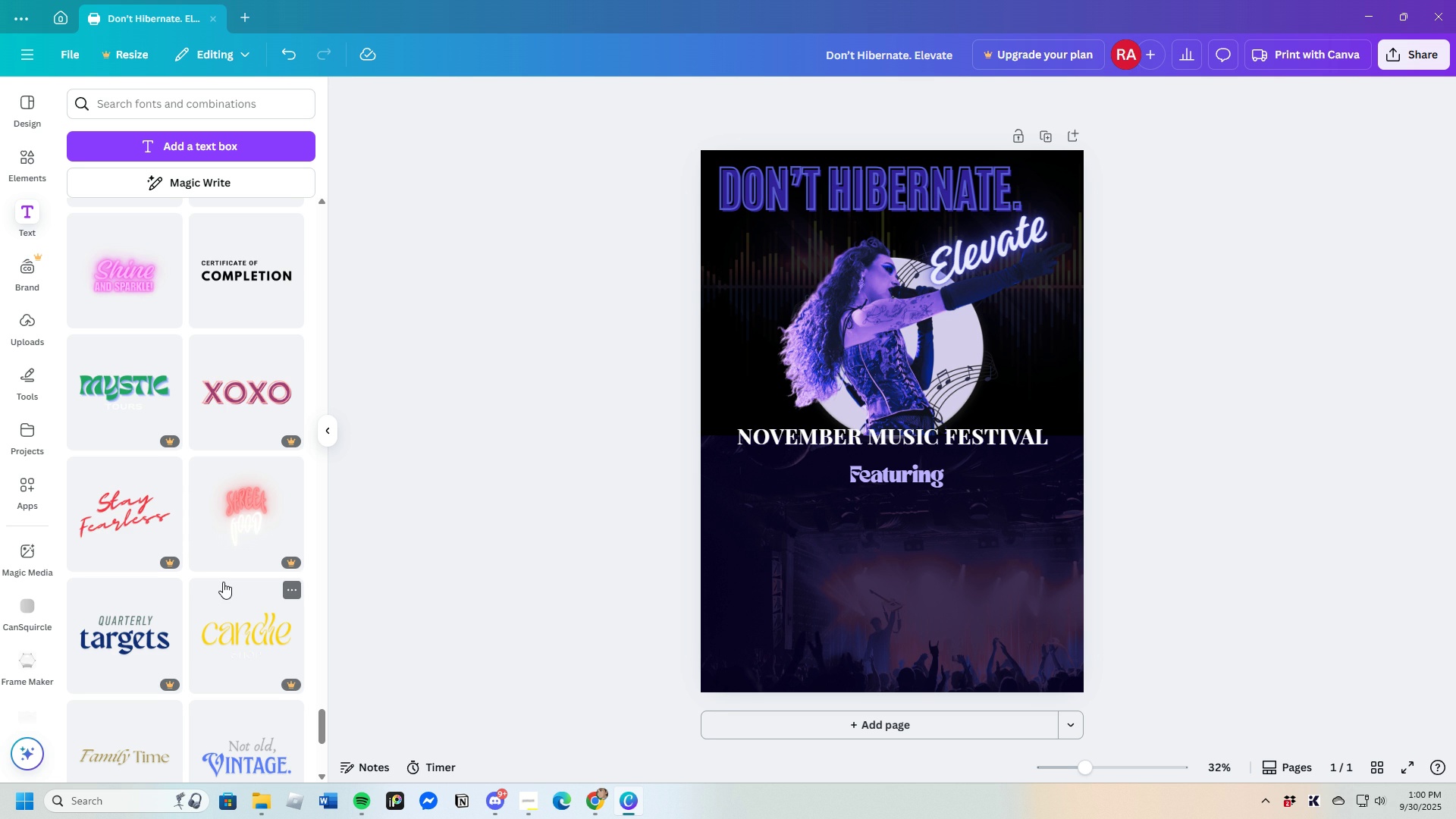 
scroll: coordinate [212, 558], scroll_direction: down, amount: 14.0
 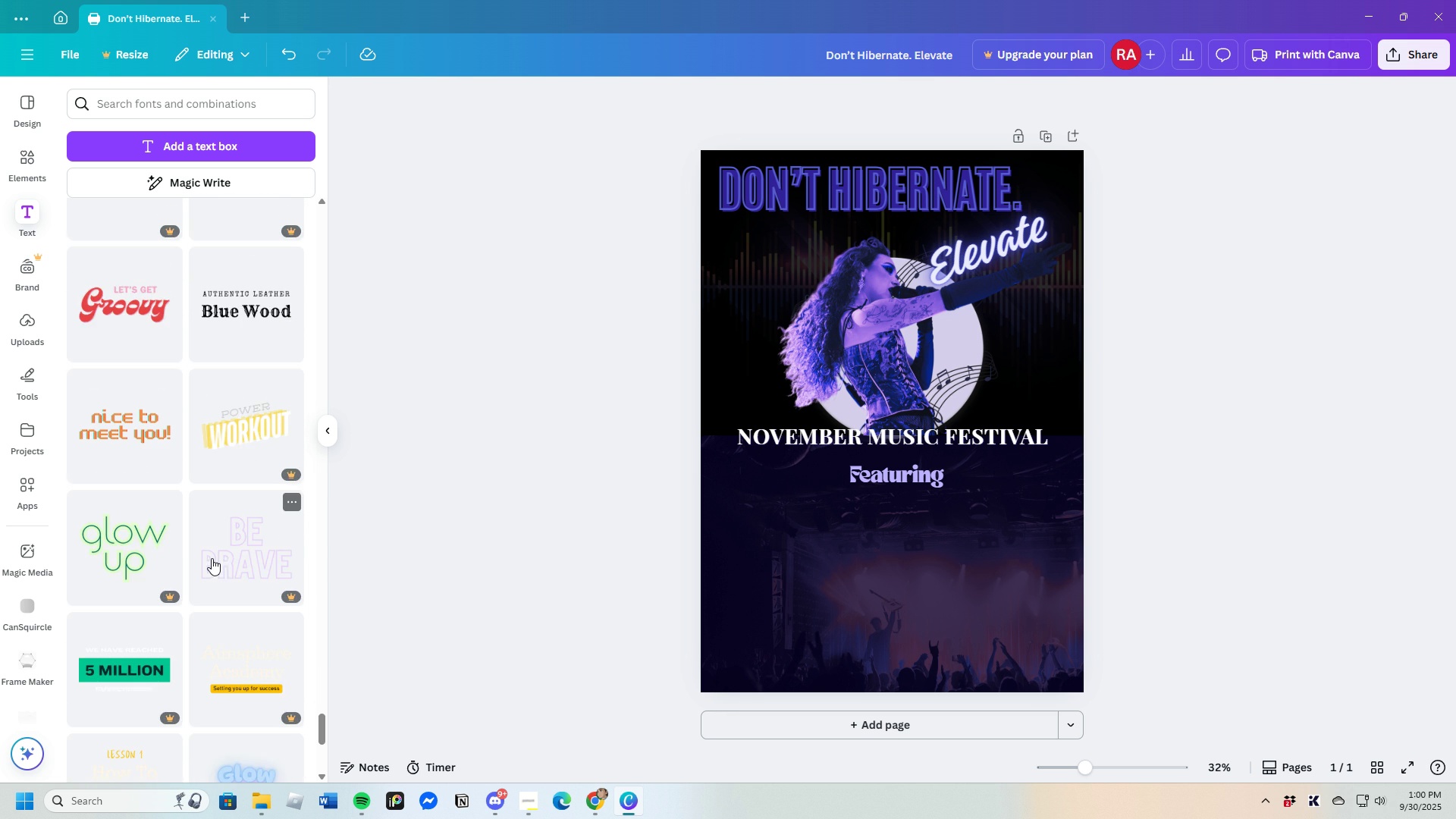 
scroll: coordinate [214, 558], scroll_direction: down, amount: 7.0
 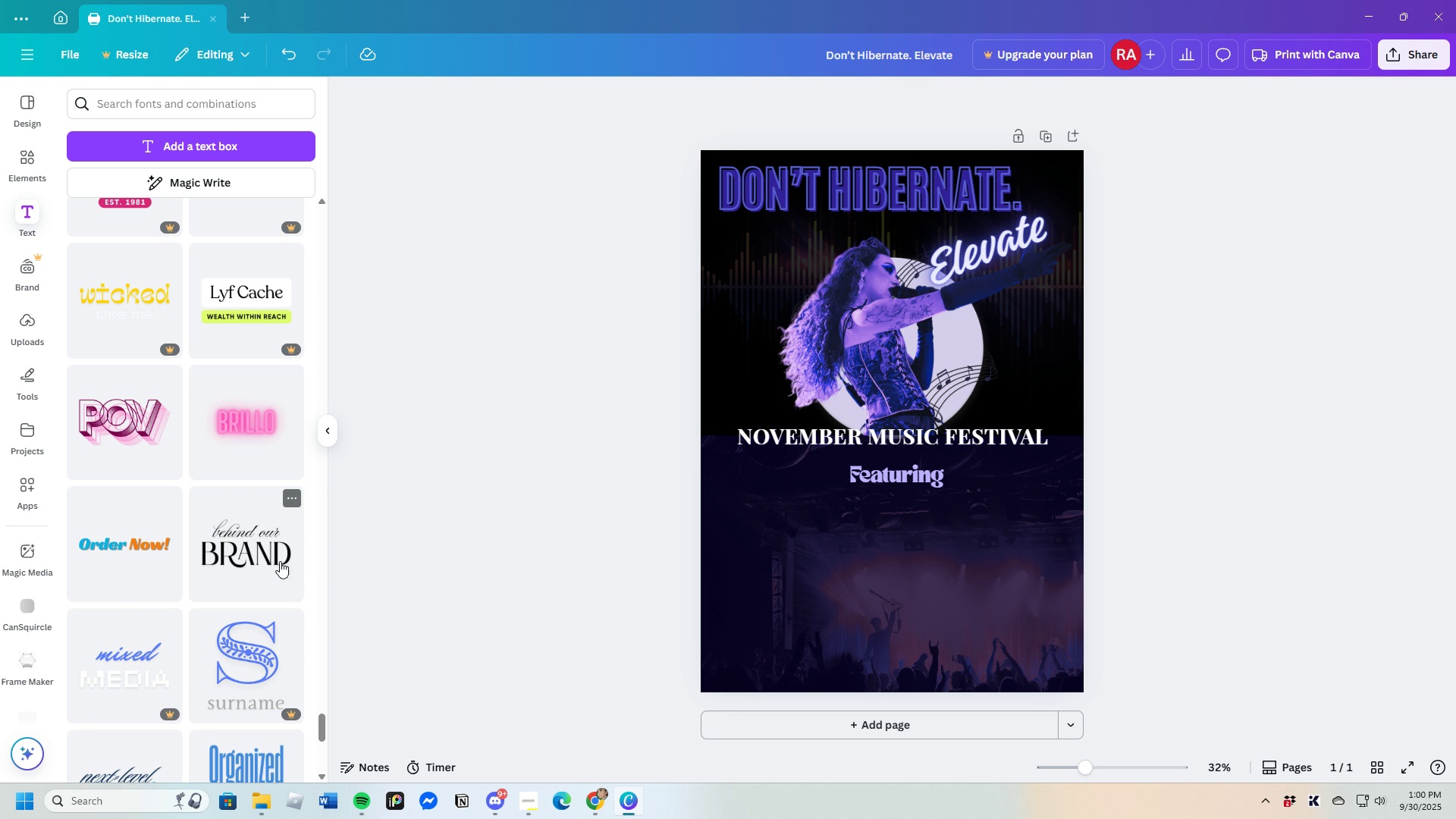 
wait(5.71)
 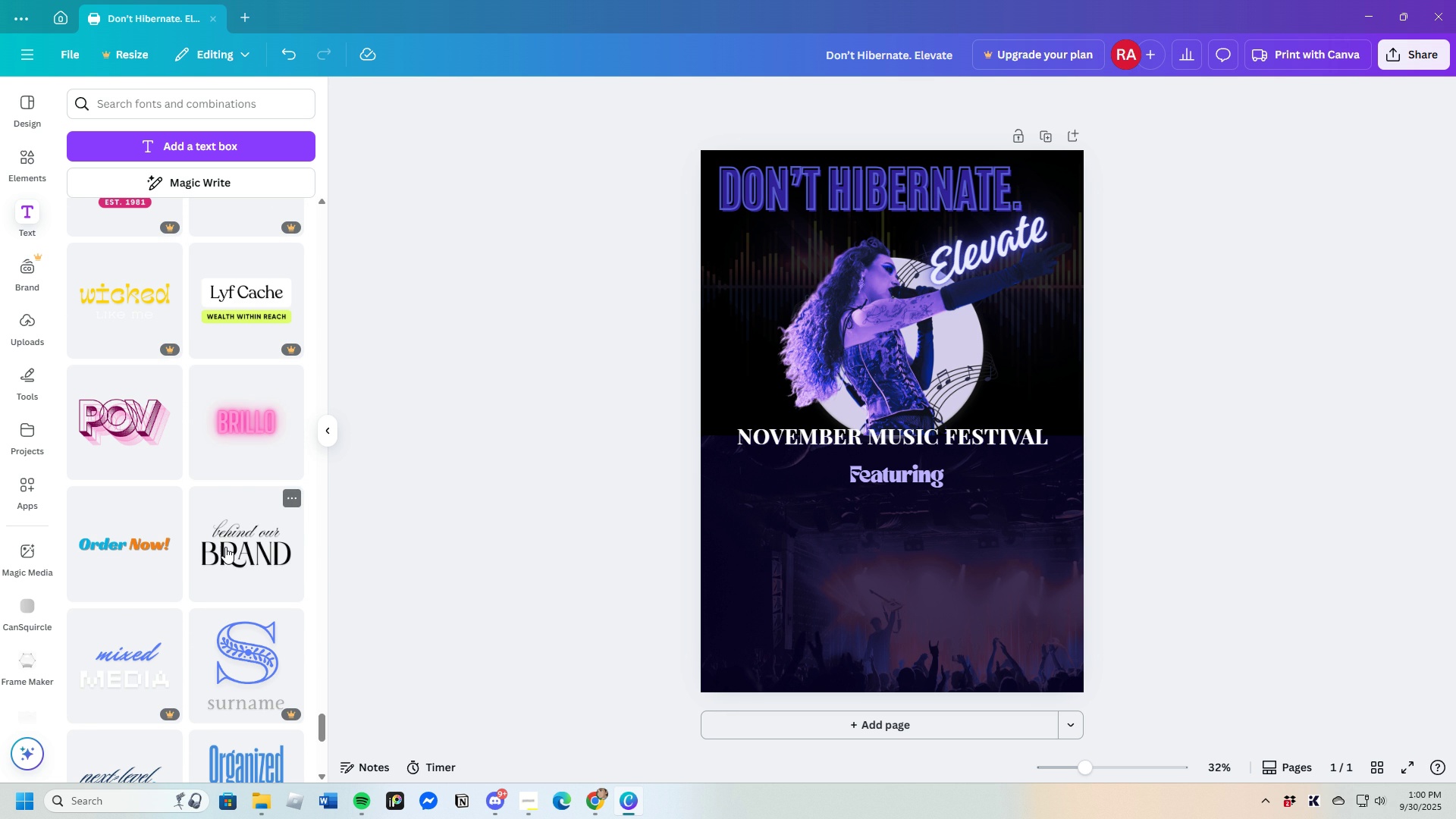 
left_click([808, 636])
 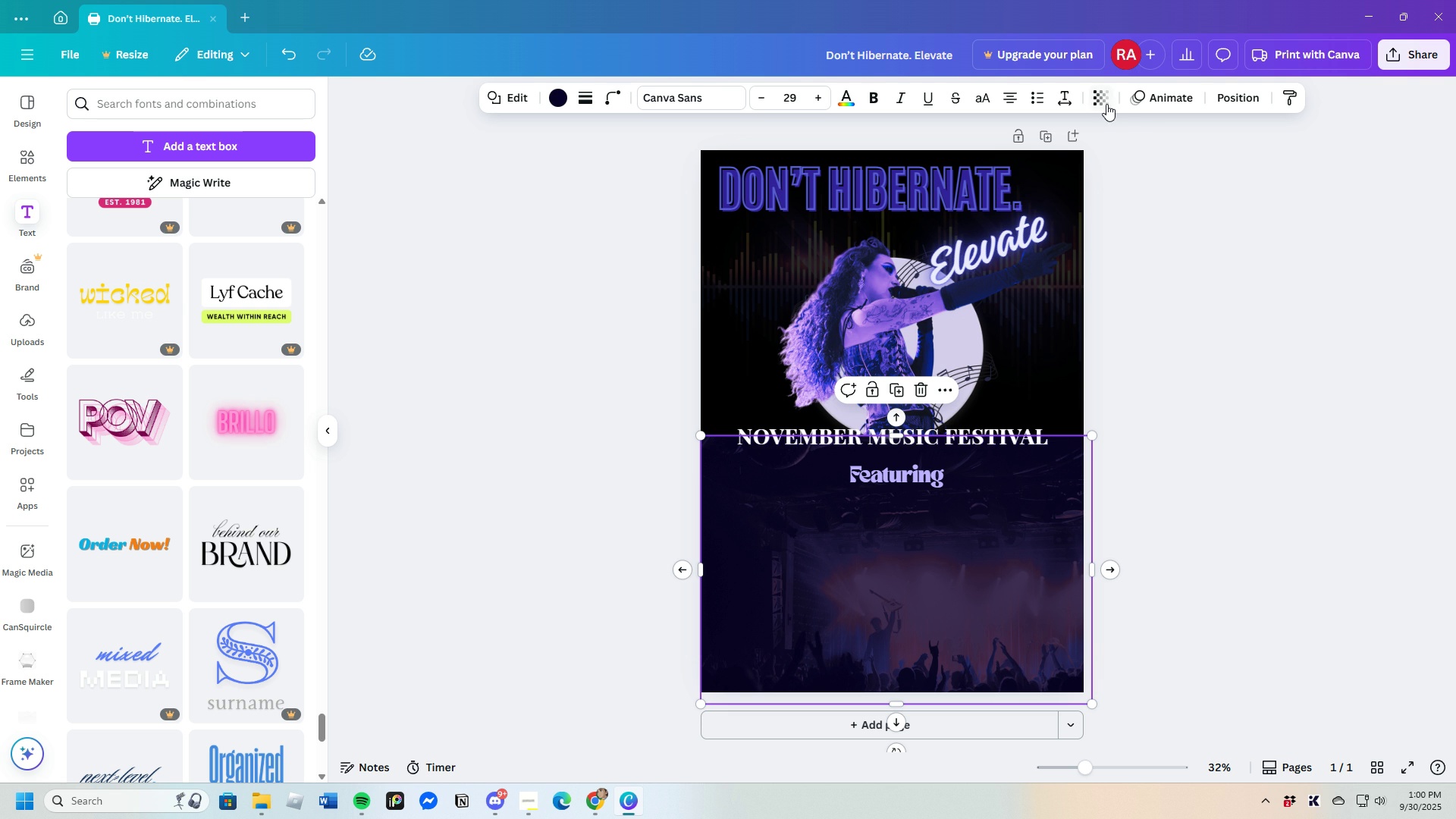 
left_click([1106, 104])